 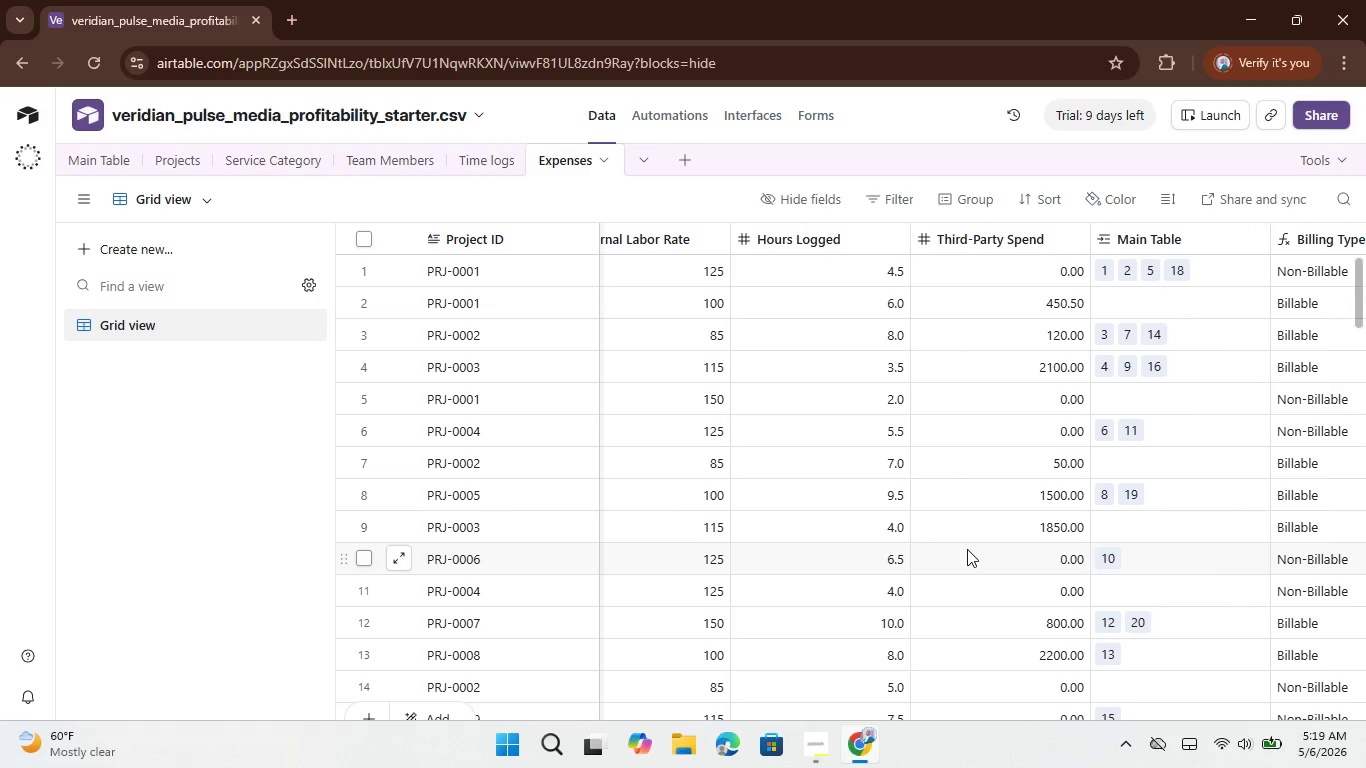 
scroll: coordinate [941, 534], scroll_direction: up, amount: 3.0
 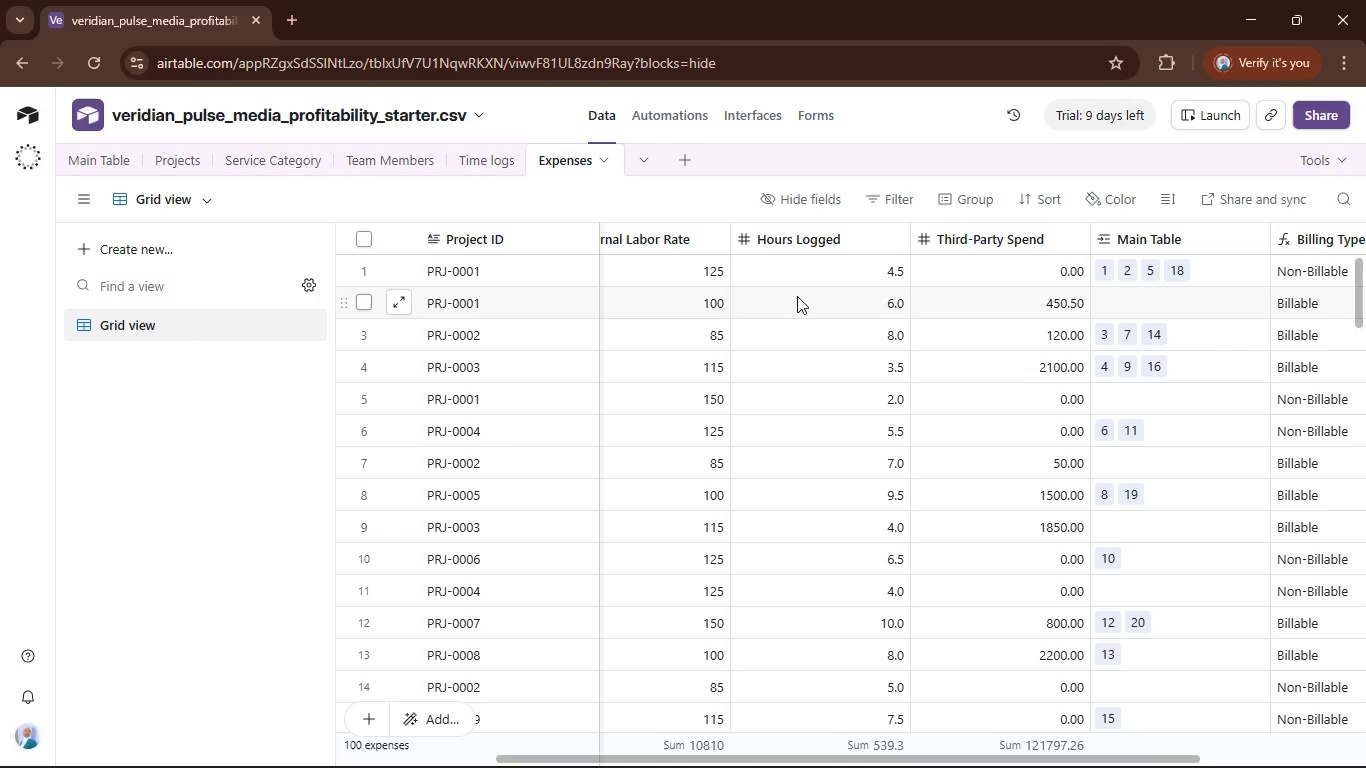 
wait(10.4)
 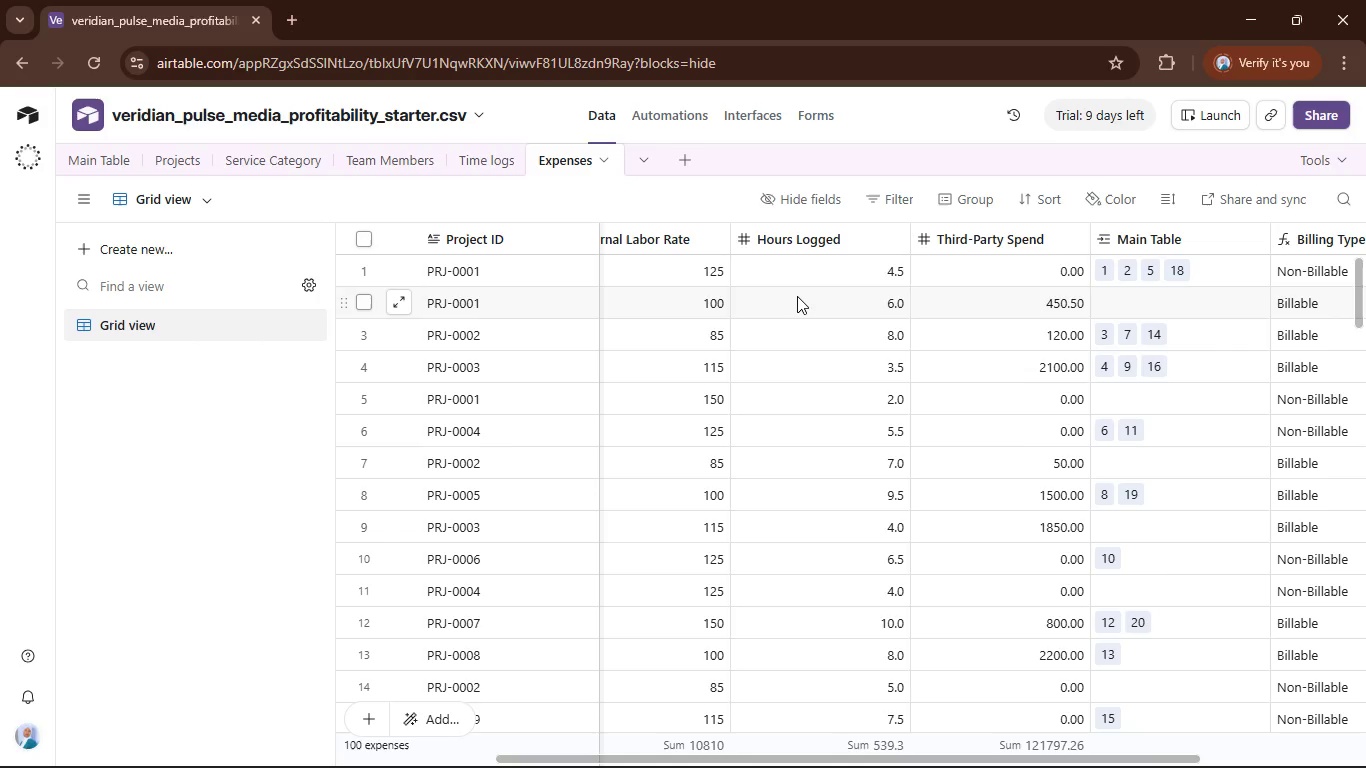 
left_click_drag(start_coordinate=[1178, 753], to_coordinate=[1090, 767])
 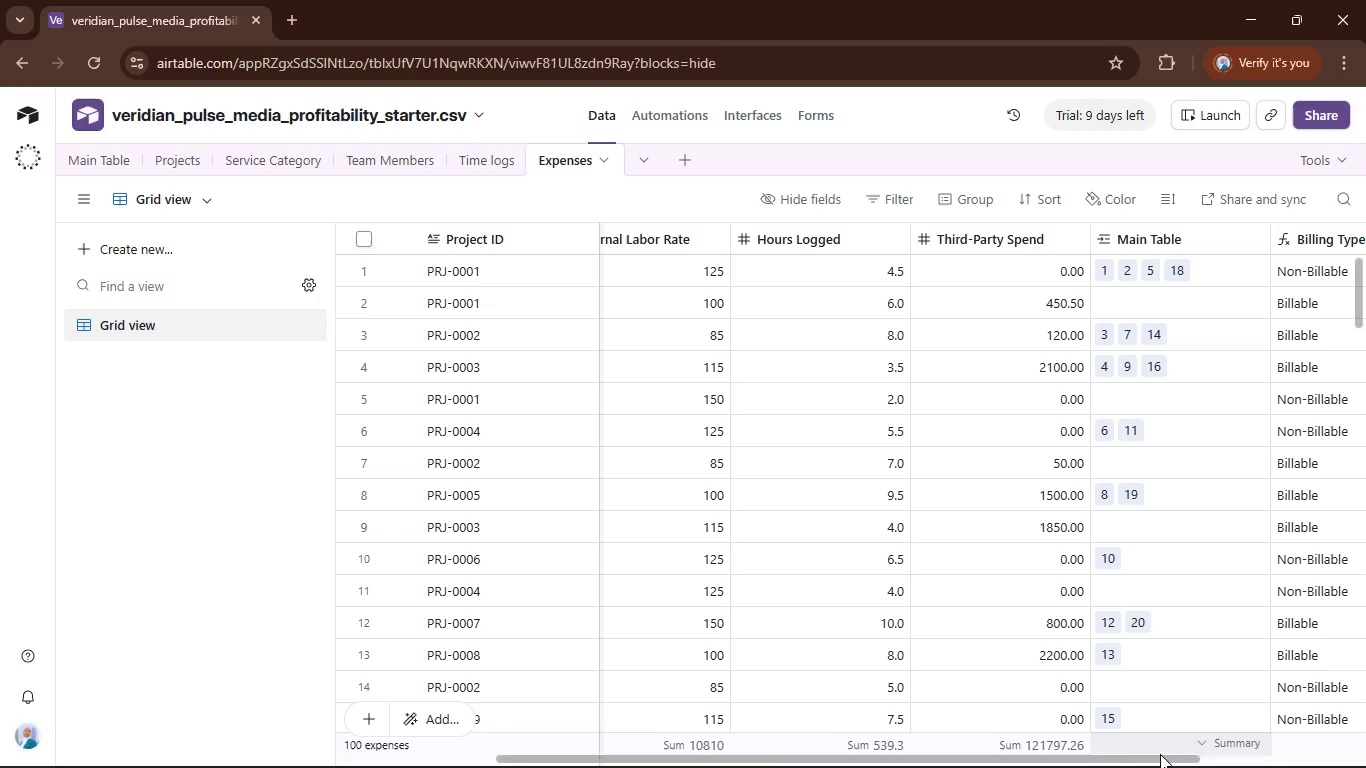 
left_click_drag(start_coordinate=[1163, 758], to_coordinate=[1096, 767])
 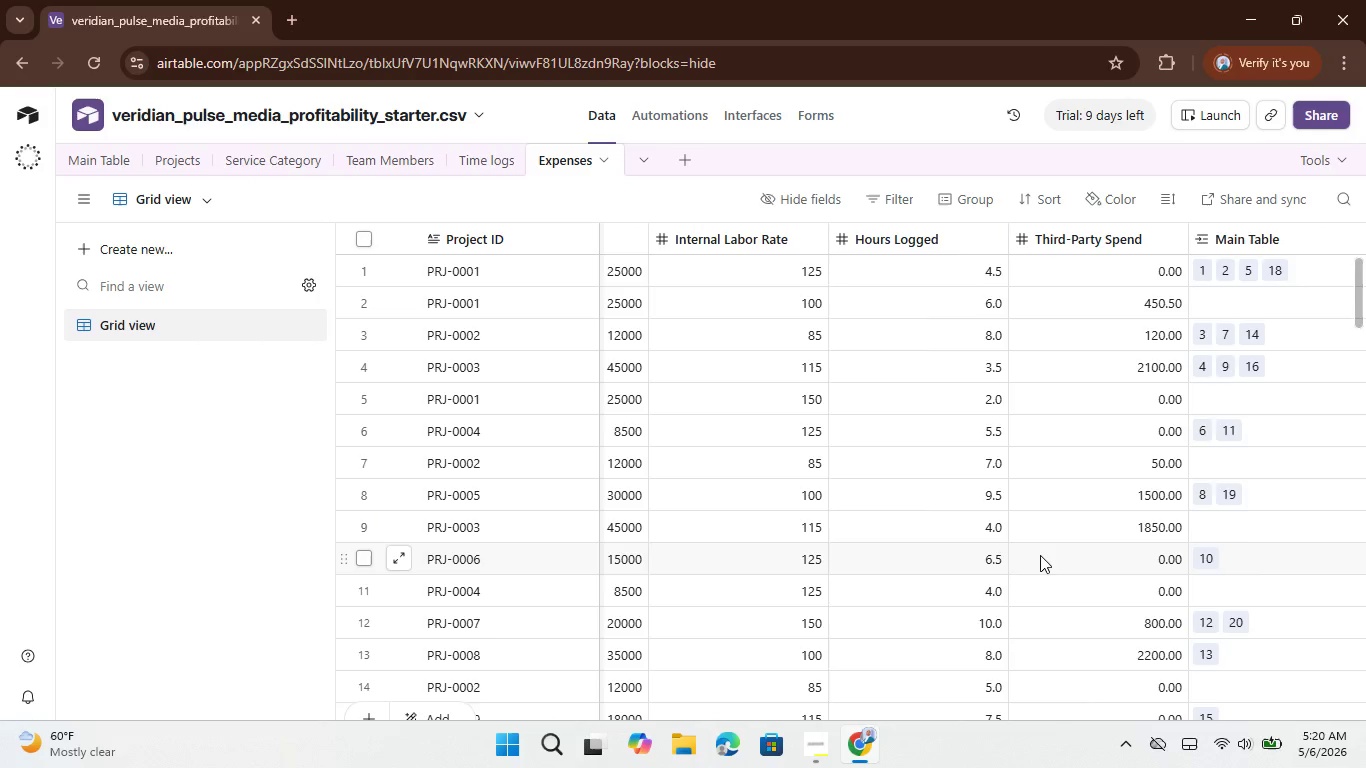 
scroll: coordinate [1040, 555], scroll_direction: up, amount: 3.0
 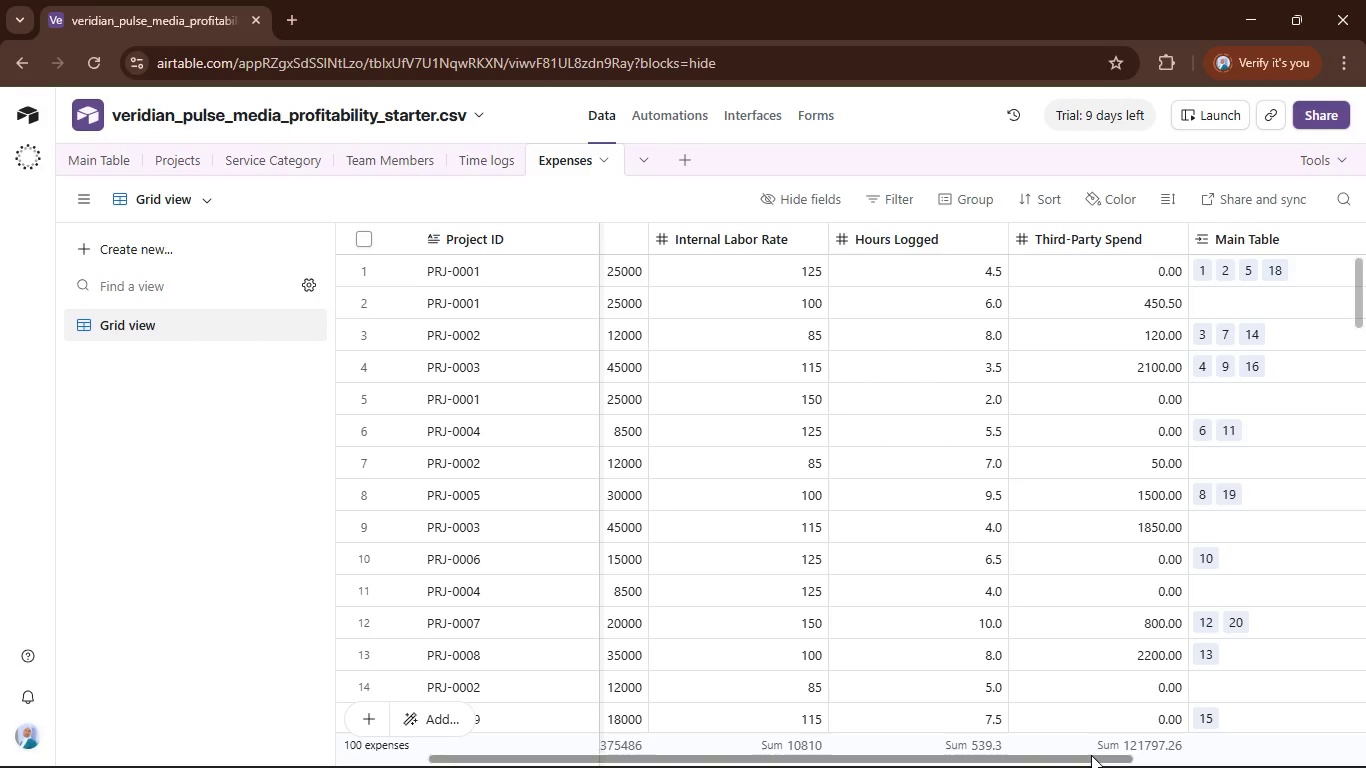 
left_click_drag(start_coordinate=[1091, 755], to_coordinate=[1222, 747])
 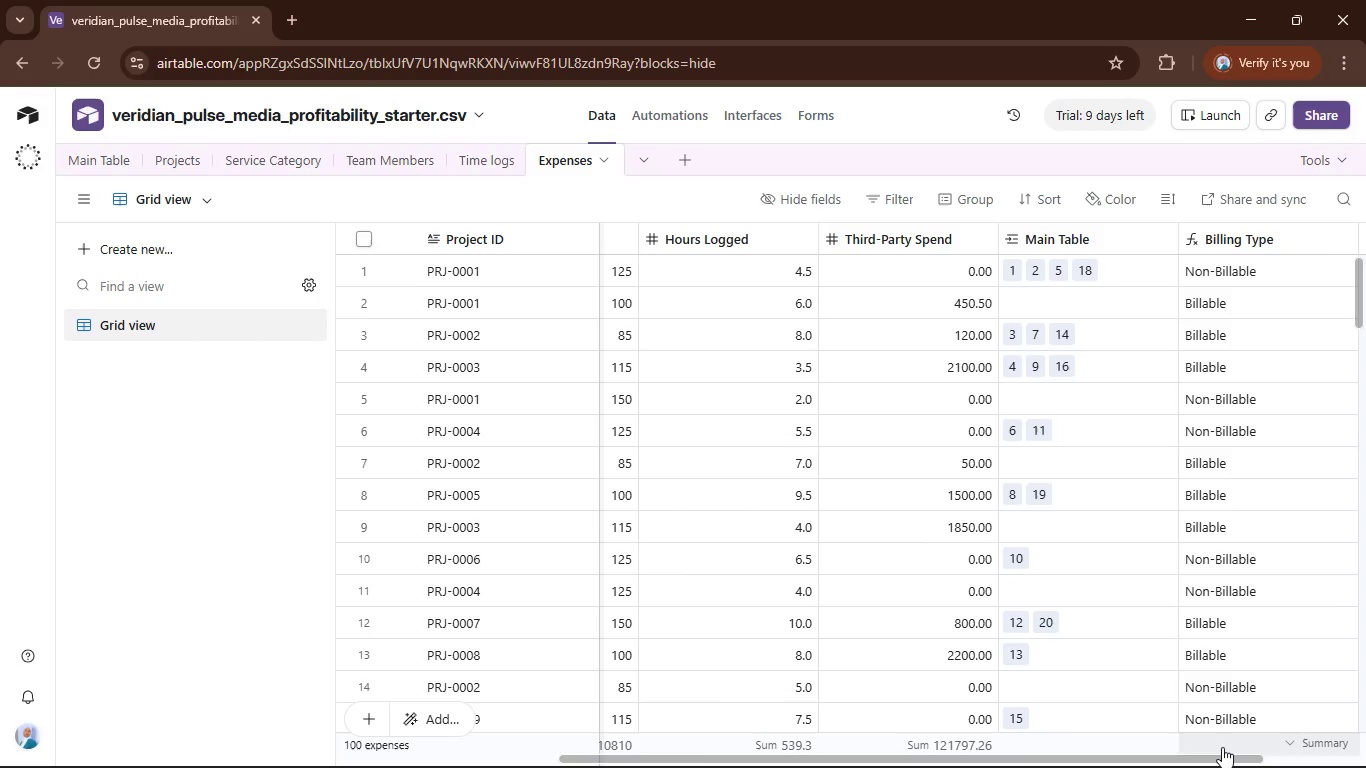 
left_click_drag(start_coordinate=[1222, 747], to_coordinate=[1170, 762])
 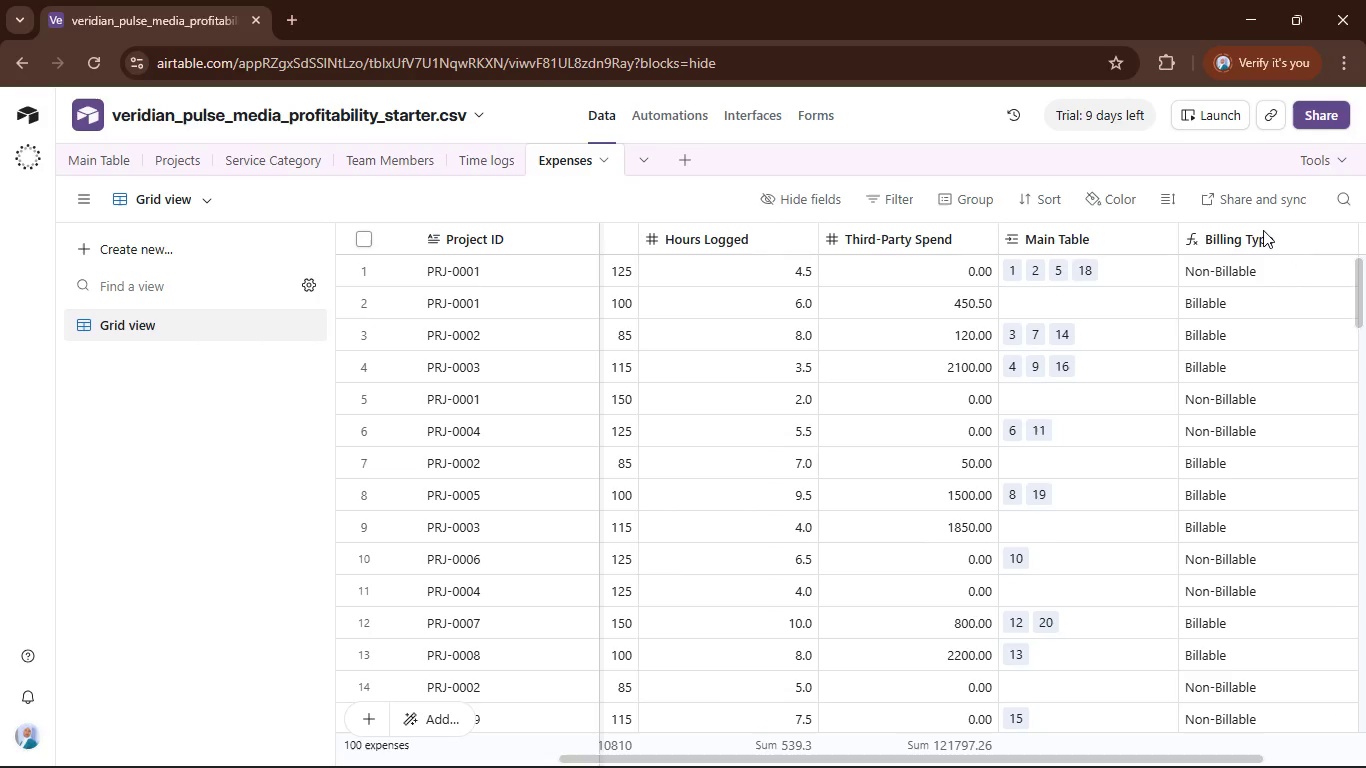 
double_click([1253, 237])
 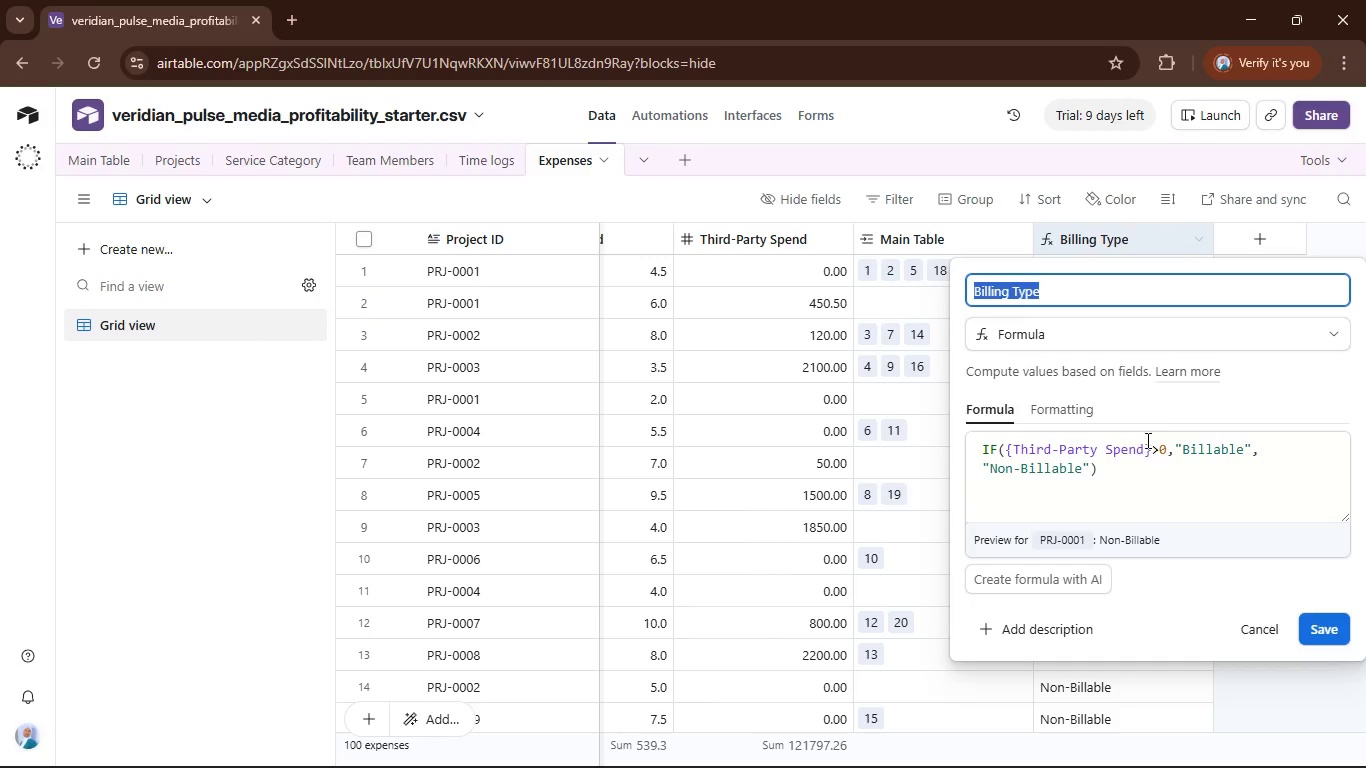 
left_click([1119, 465])
 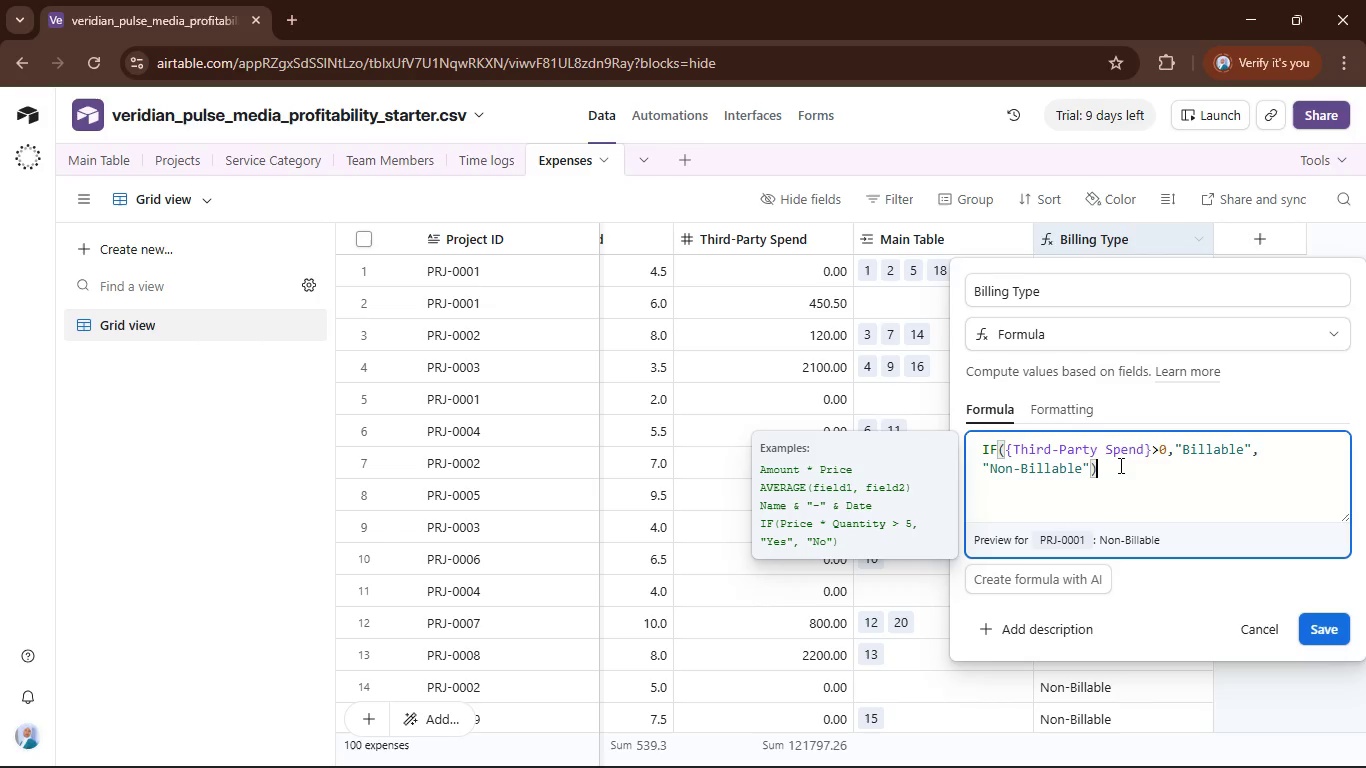 
left_click_drag(start_coordinate=[1119, 465], to_coordinate=[1052, 384])
 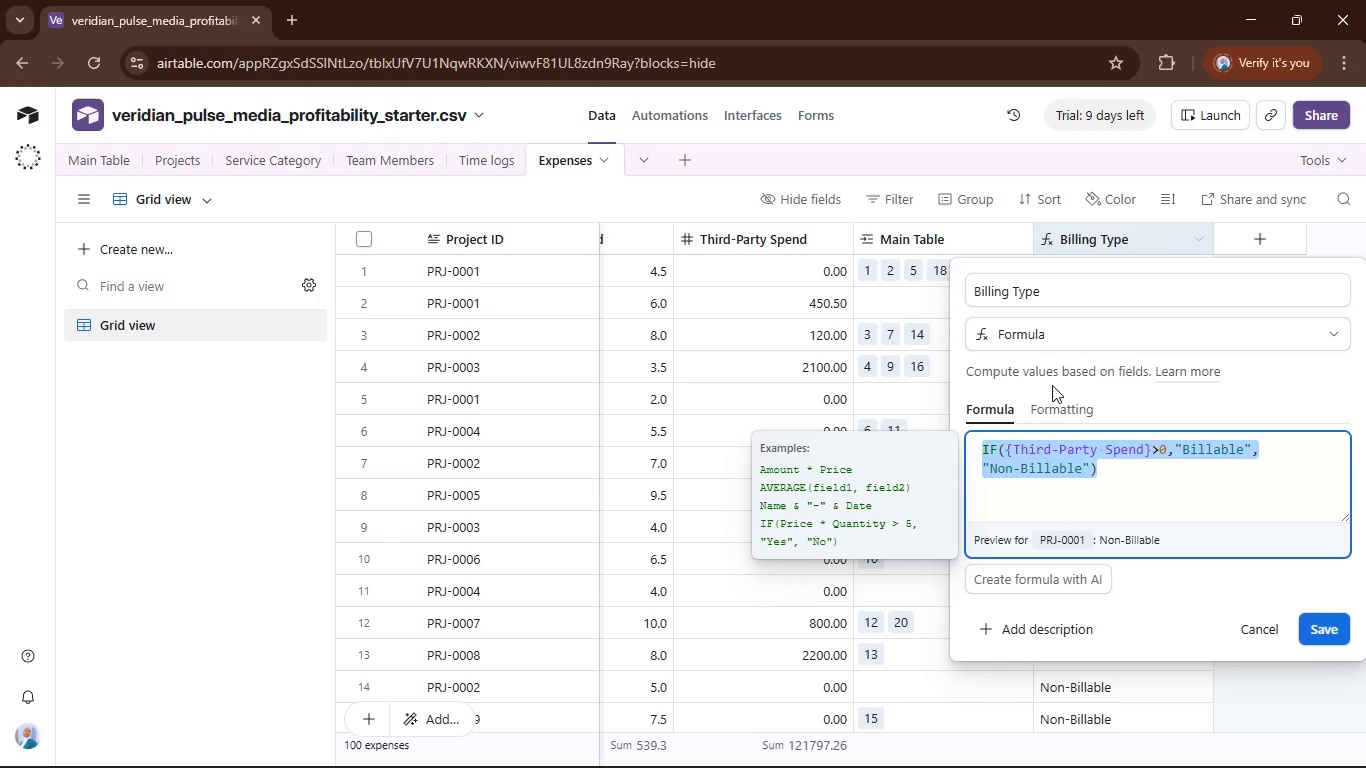 
type(inter)
 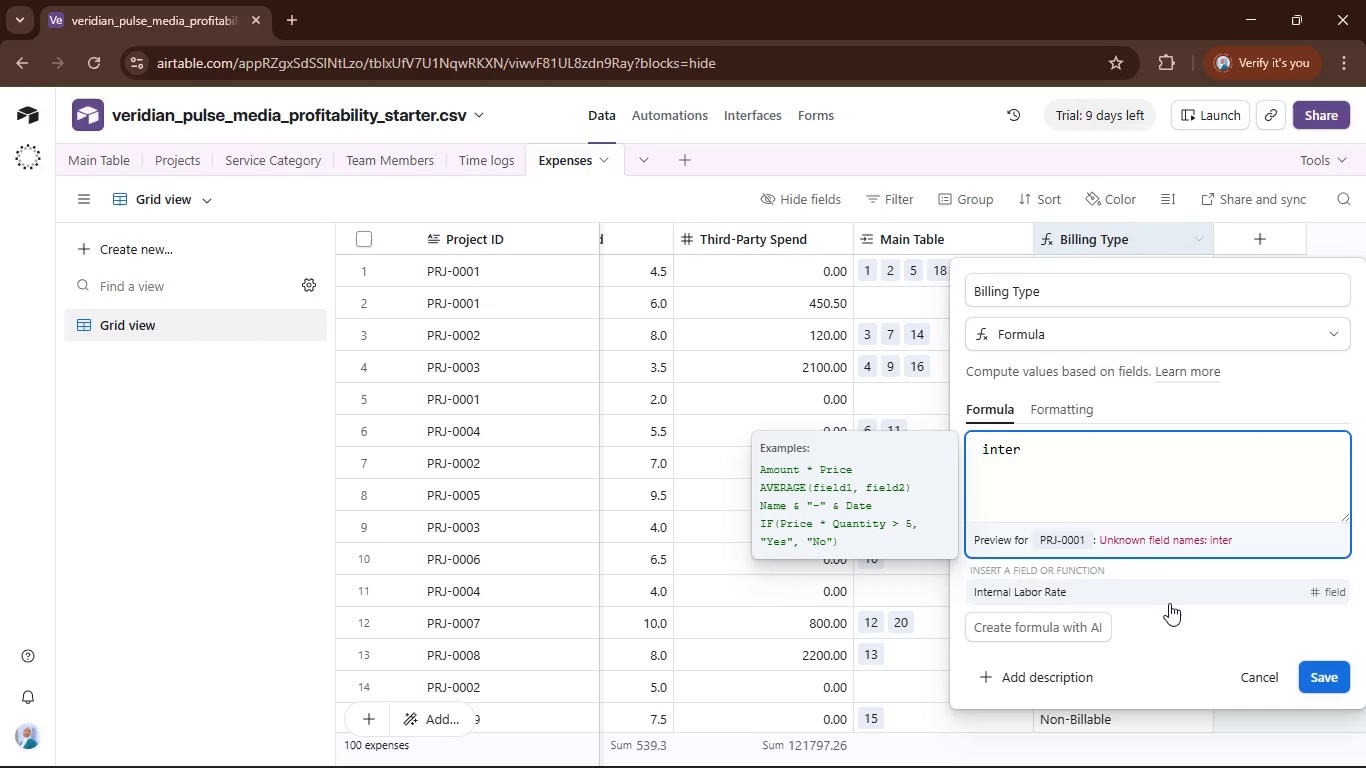 
left_click([1190, 592])
 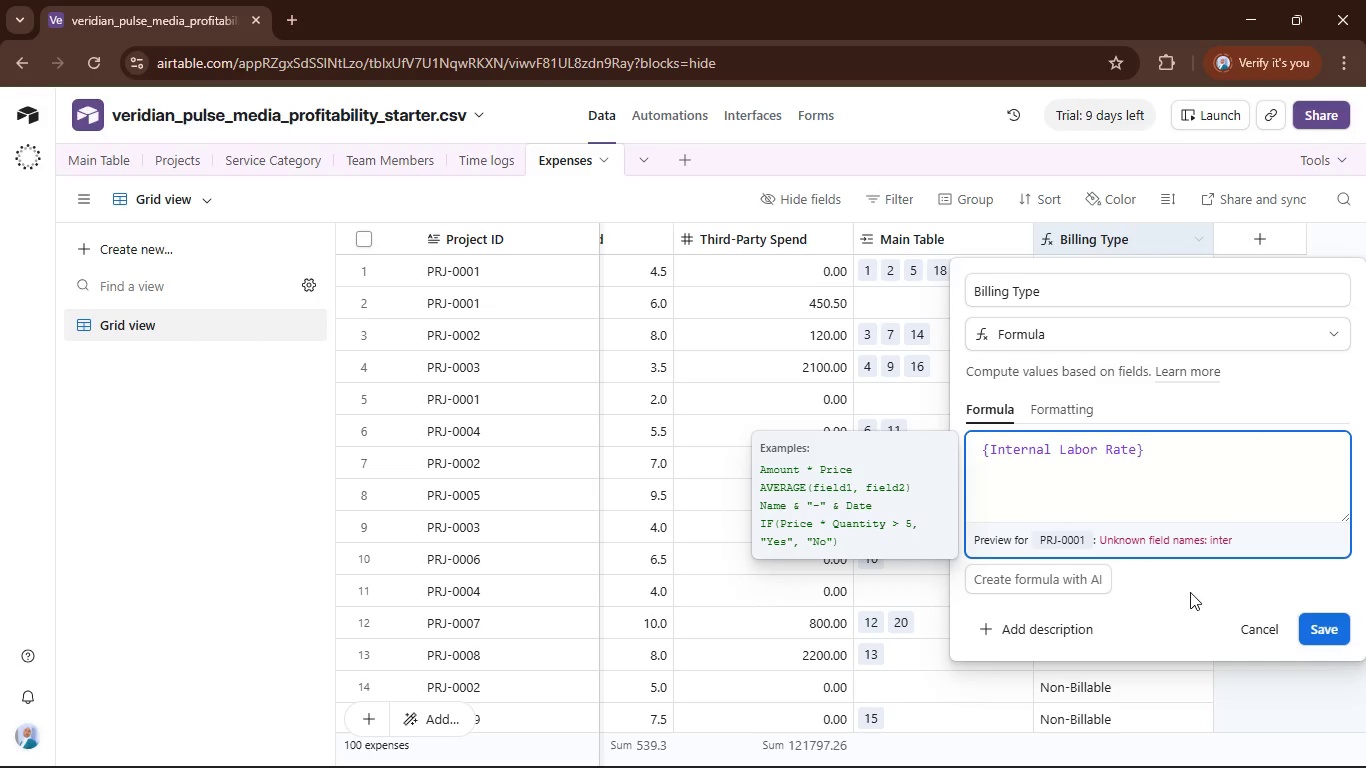 
type(*ho)
 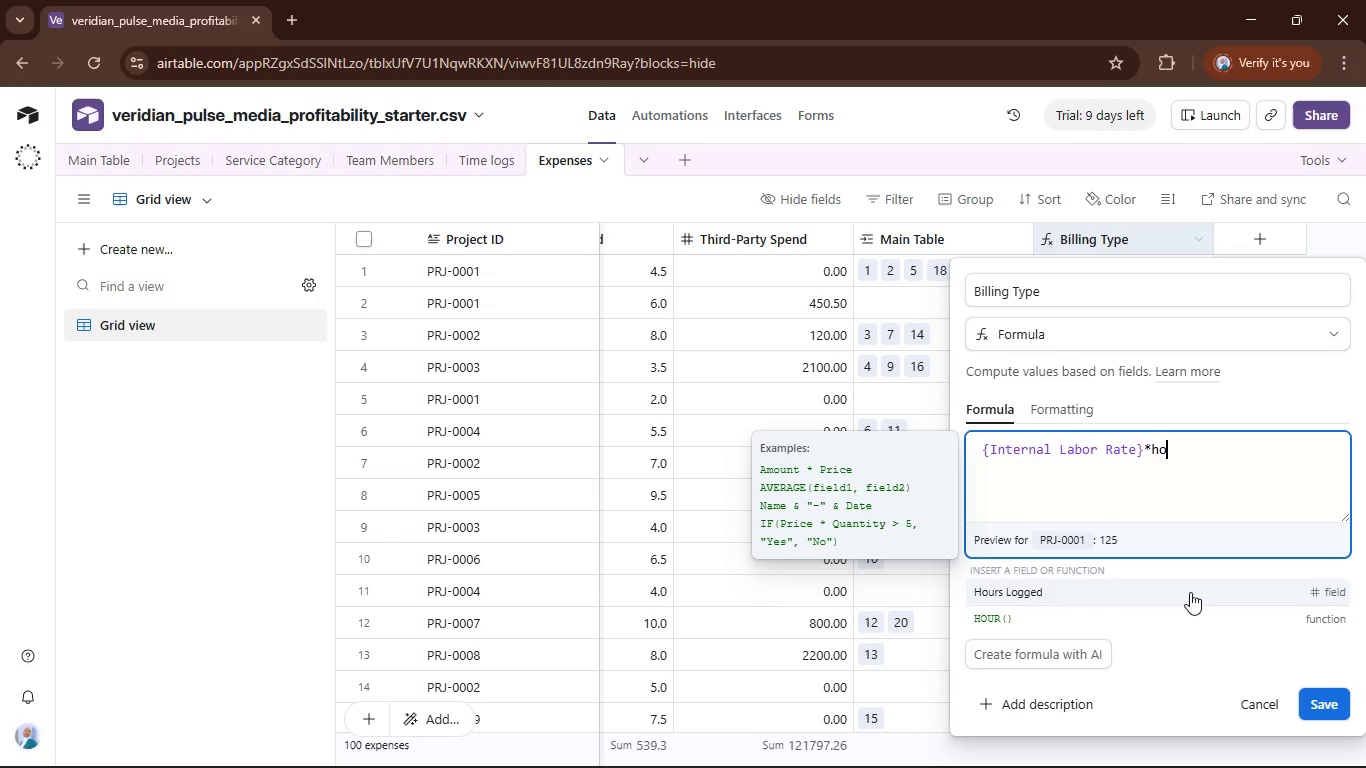 
left_click([1190, 592])
 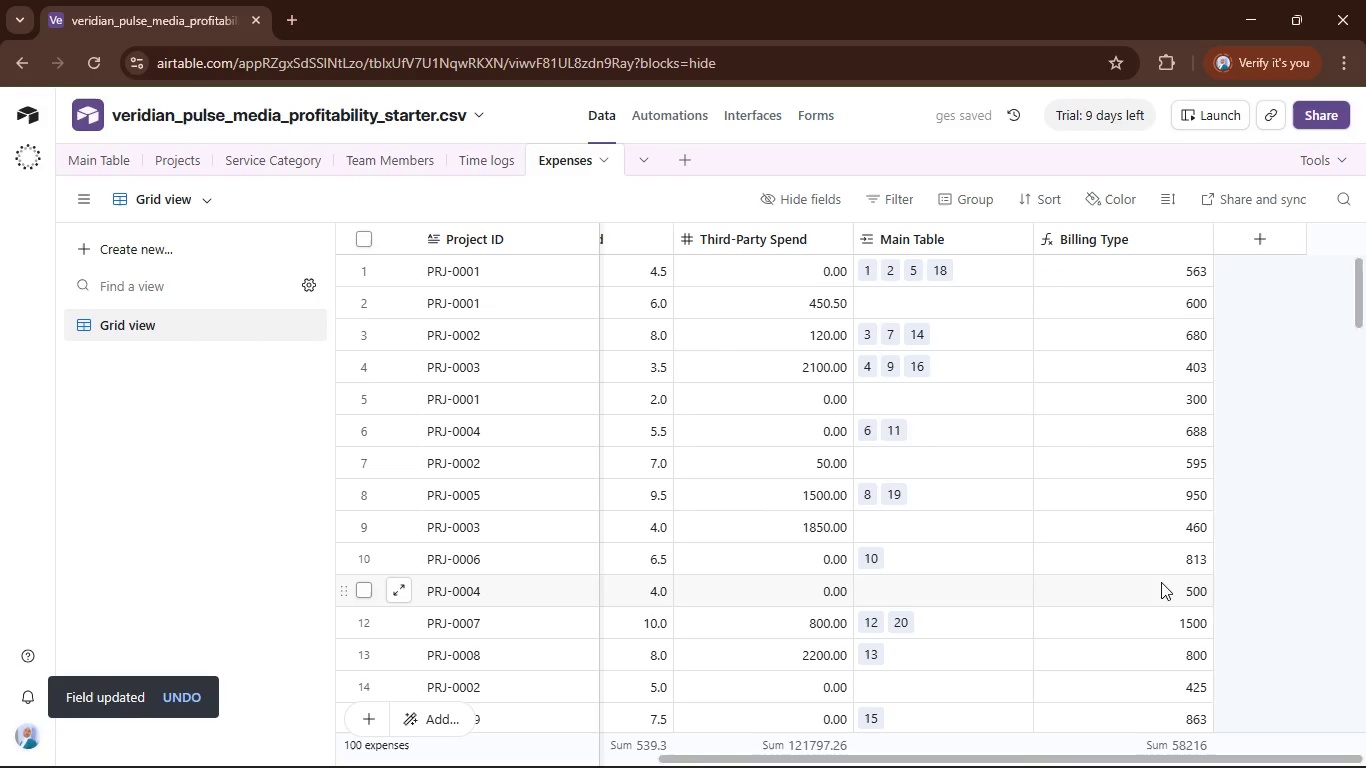 
wait(6.28)
 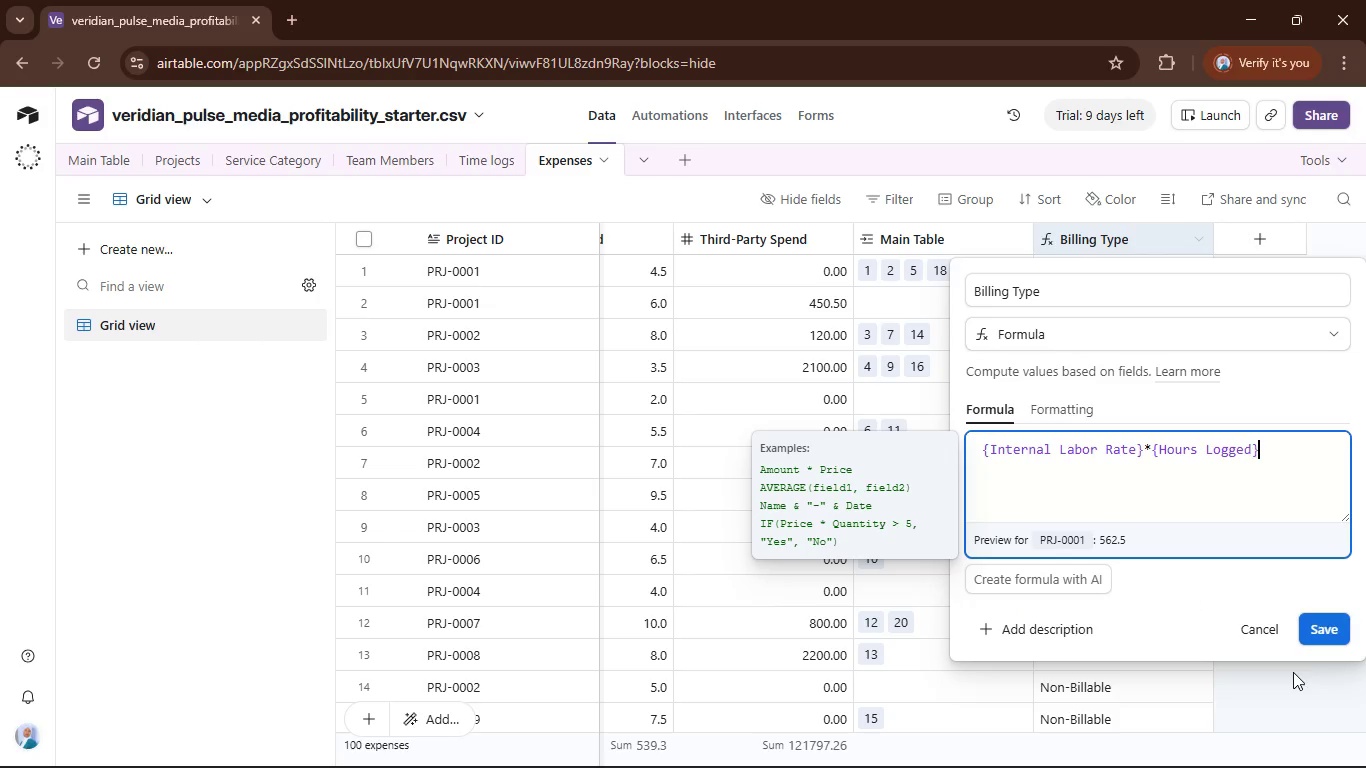 
left_click_drag(start_coordinate=[1316, 759], to_coordinate=[1226, 758])
 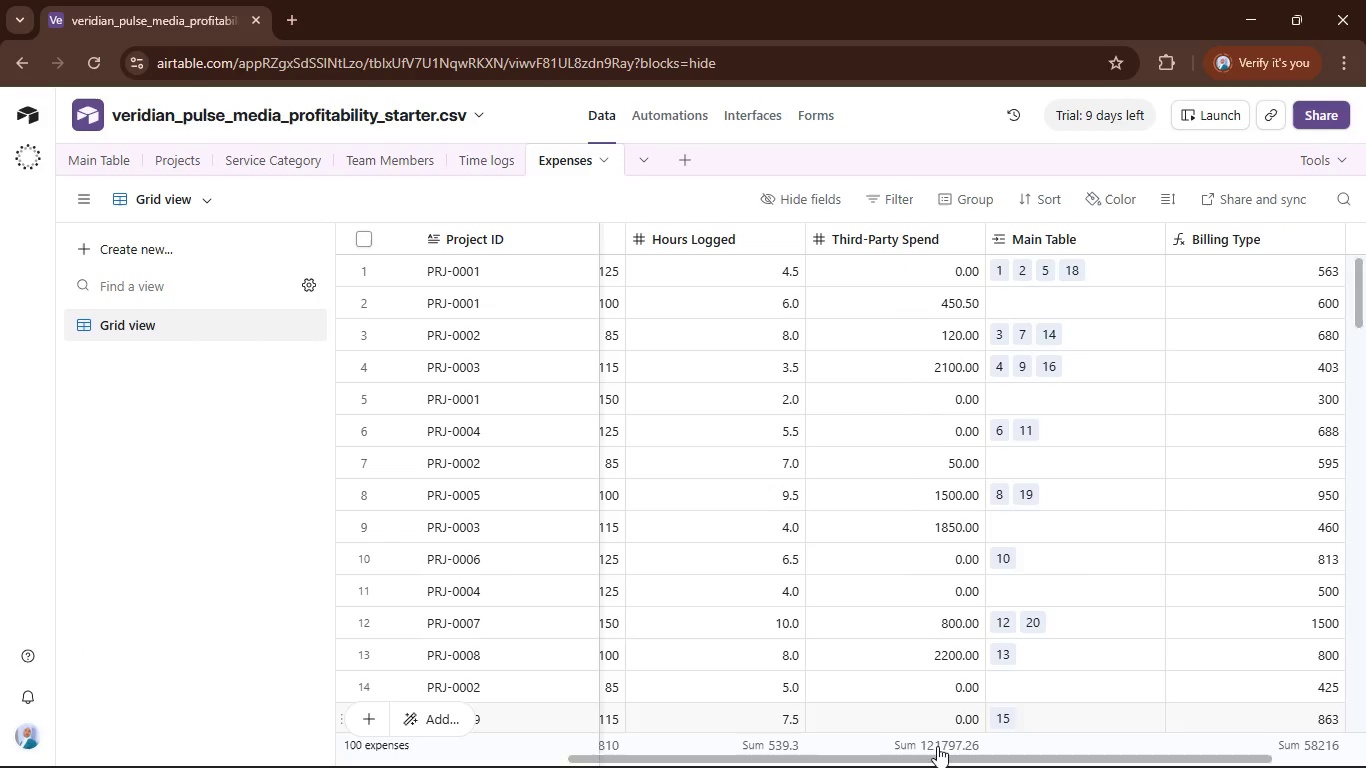 
left_click([817, 731])